 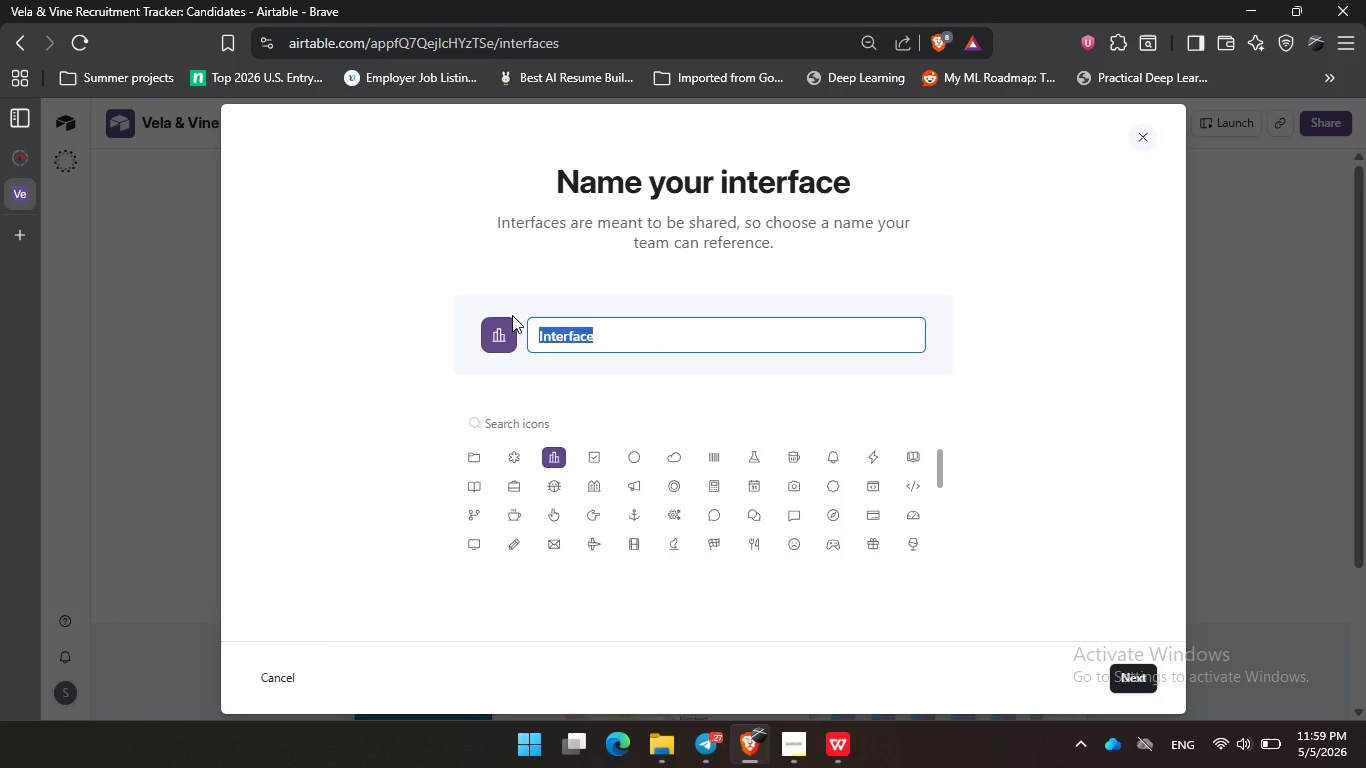 
key(Control+V)
 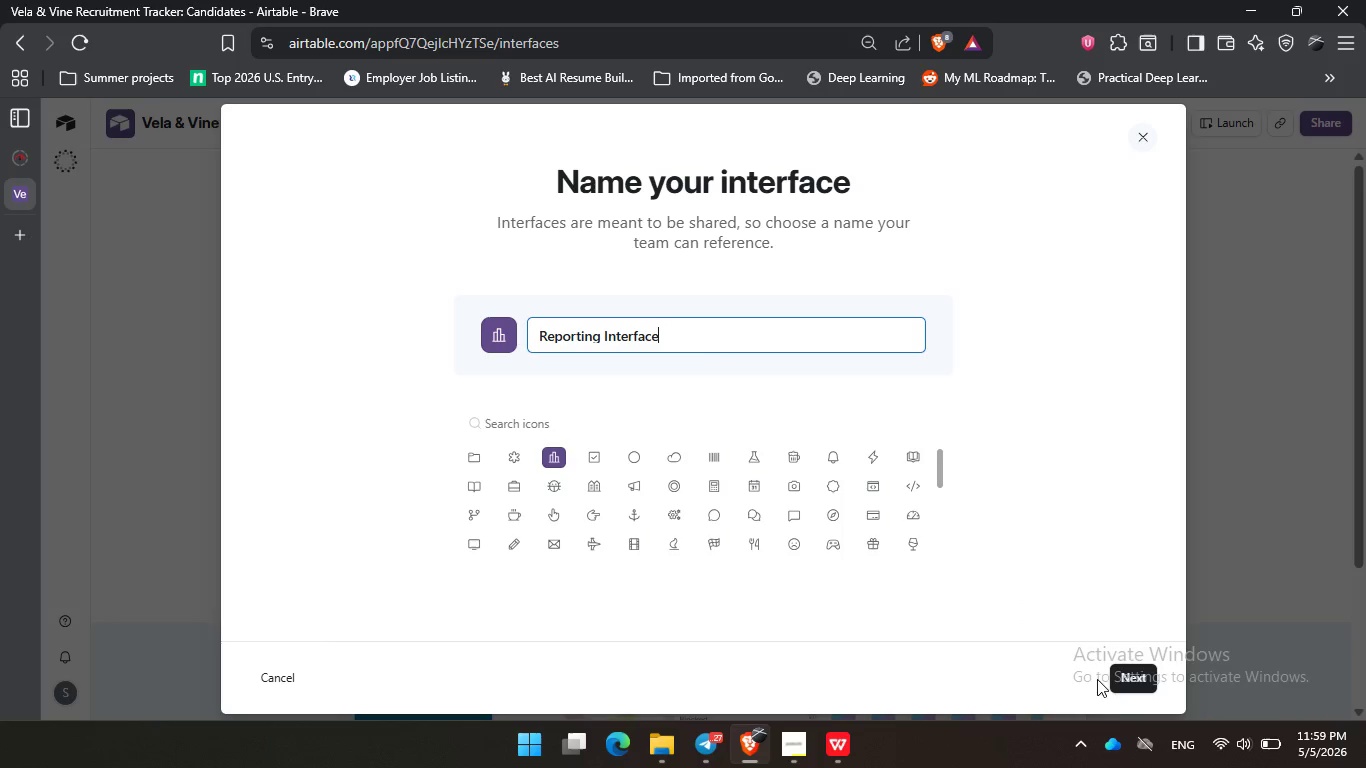 
left_click([1129, 683])
 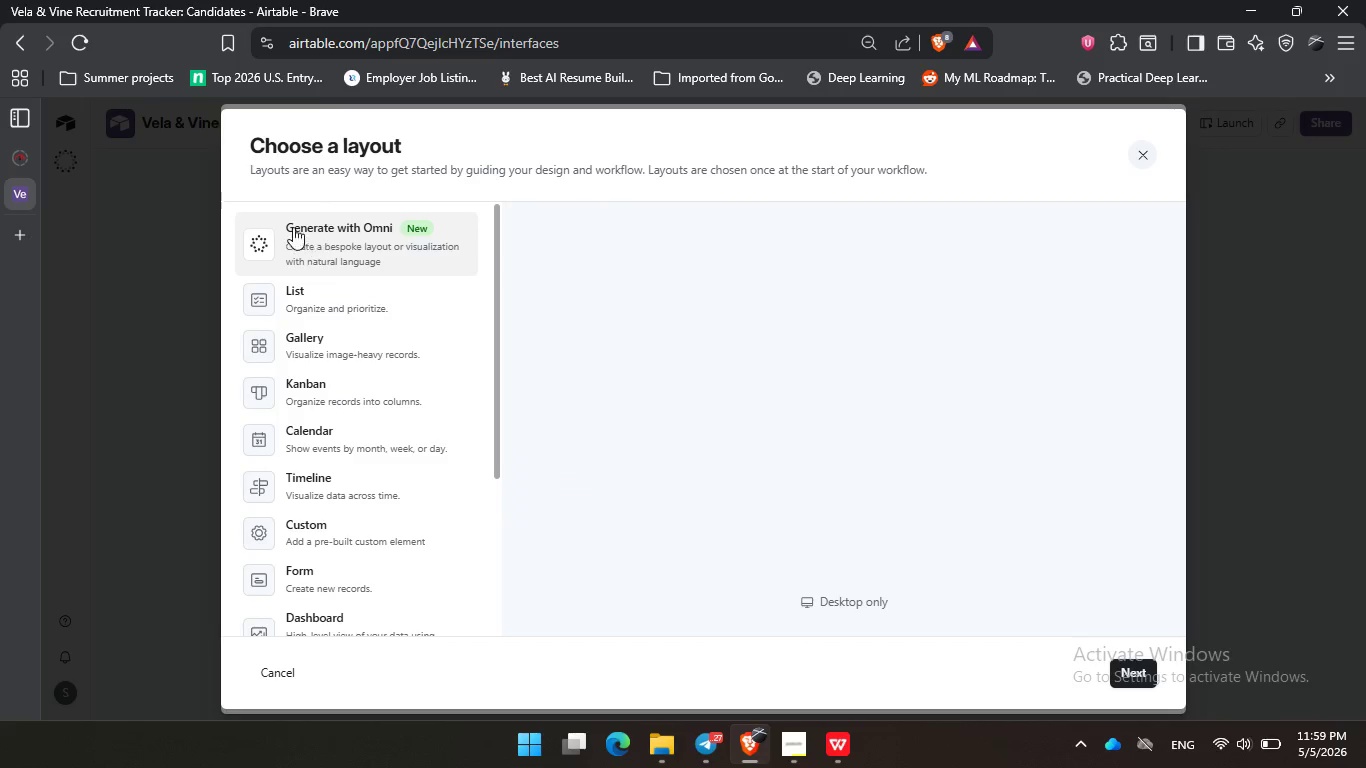 
scroll: coordinate [324, 370], scroll_direction: down, amount: 6.0
 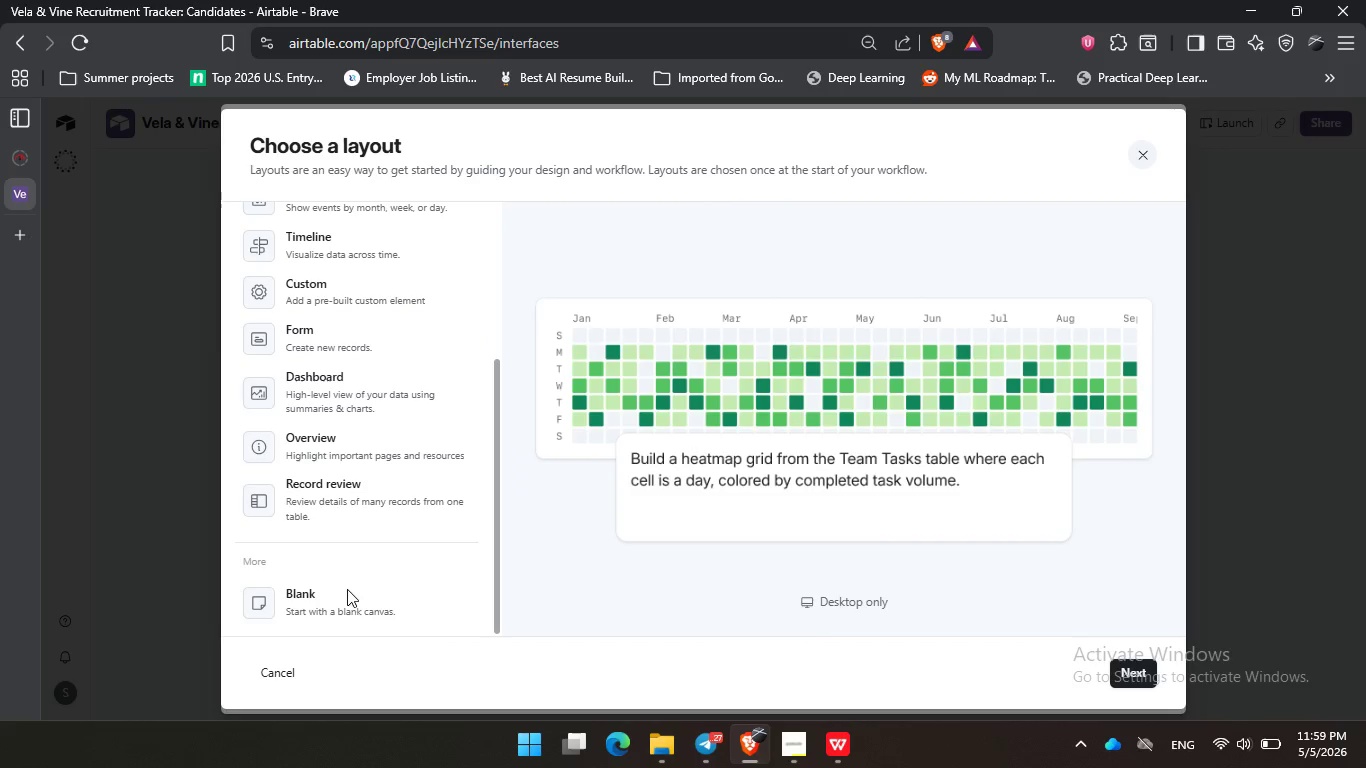 
left_click([350, 600])
 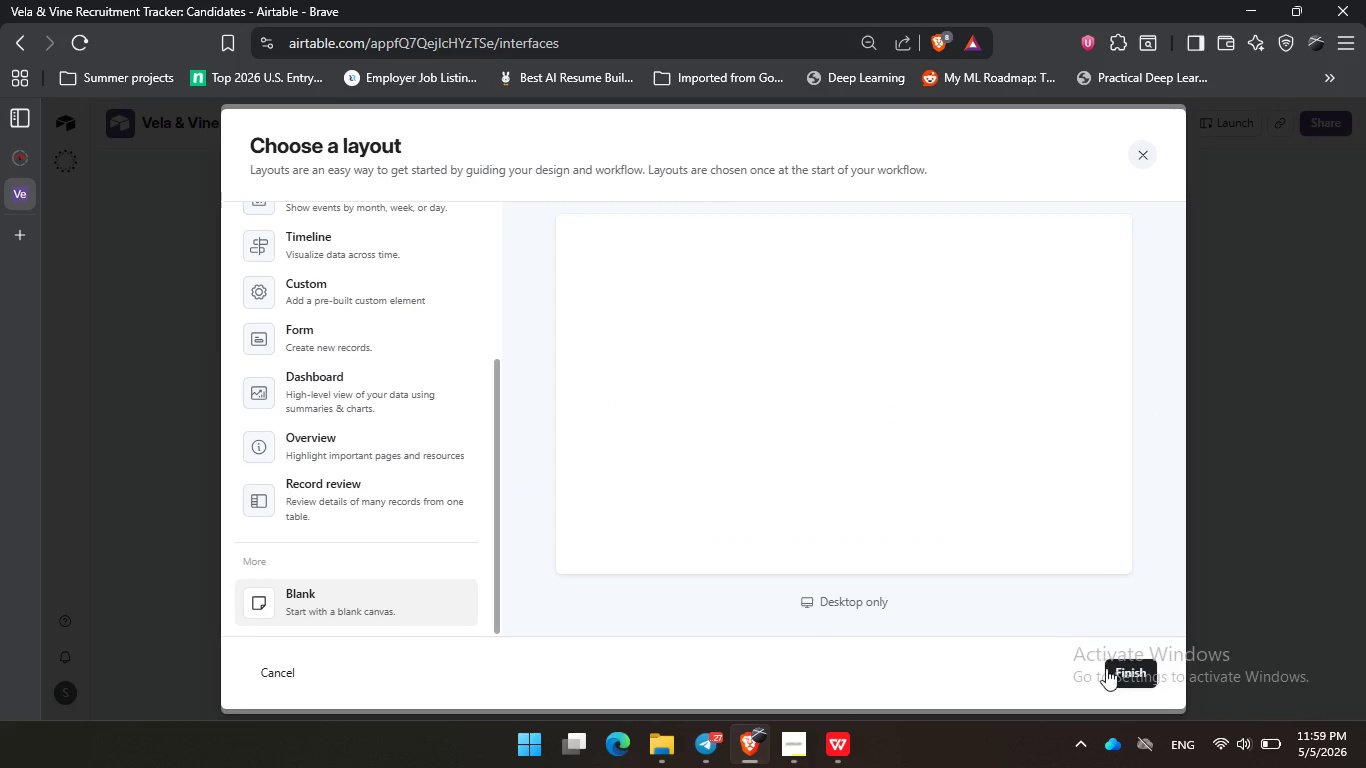 
left_click([1122, 674])
 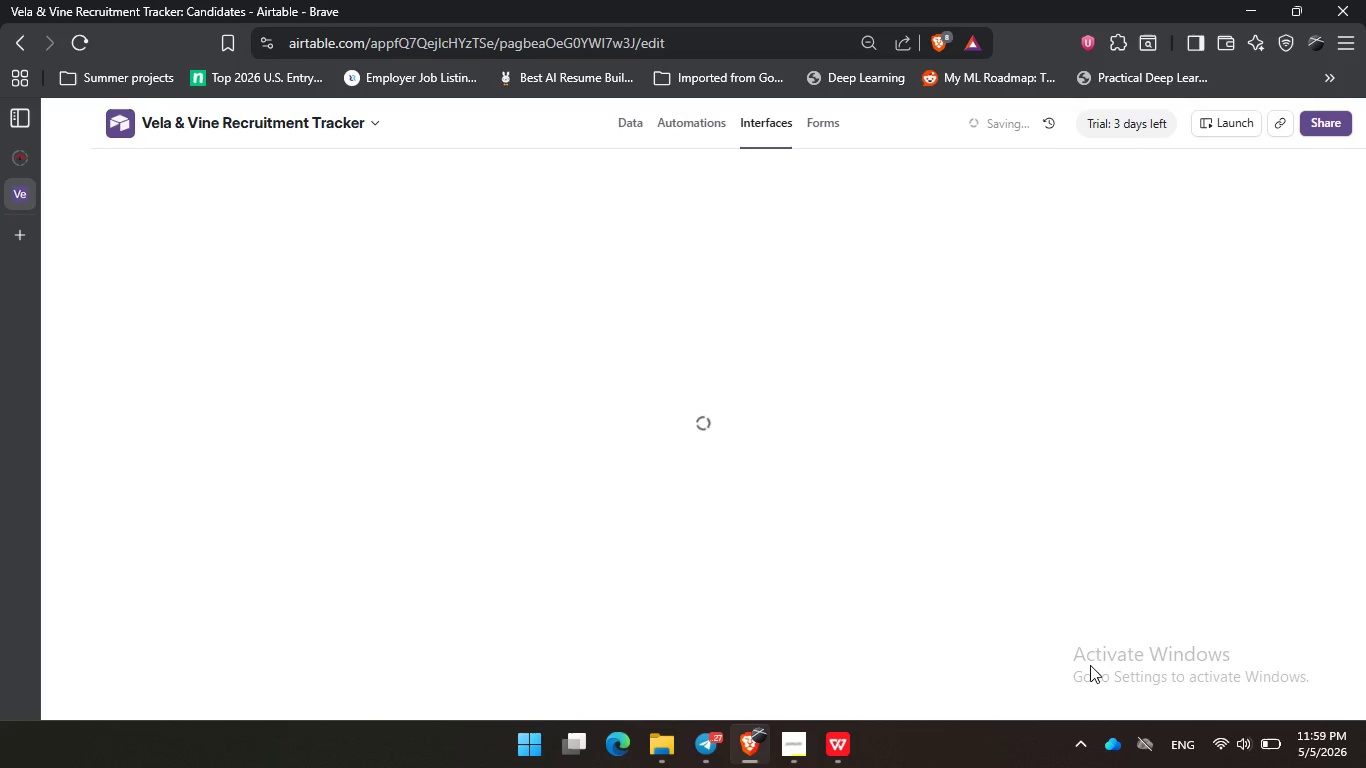 
mouse_move([789, 360])
 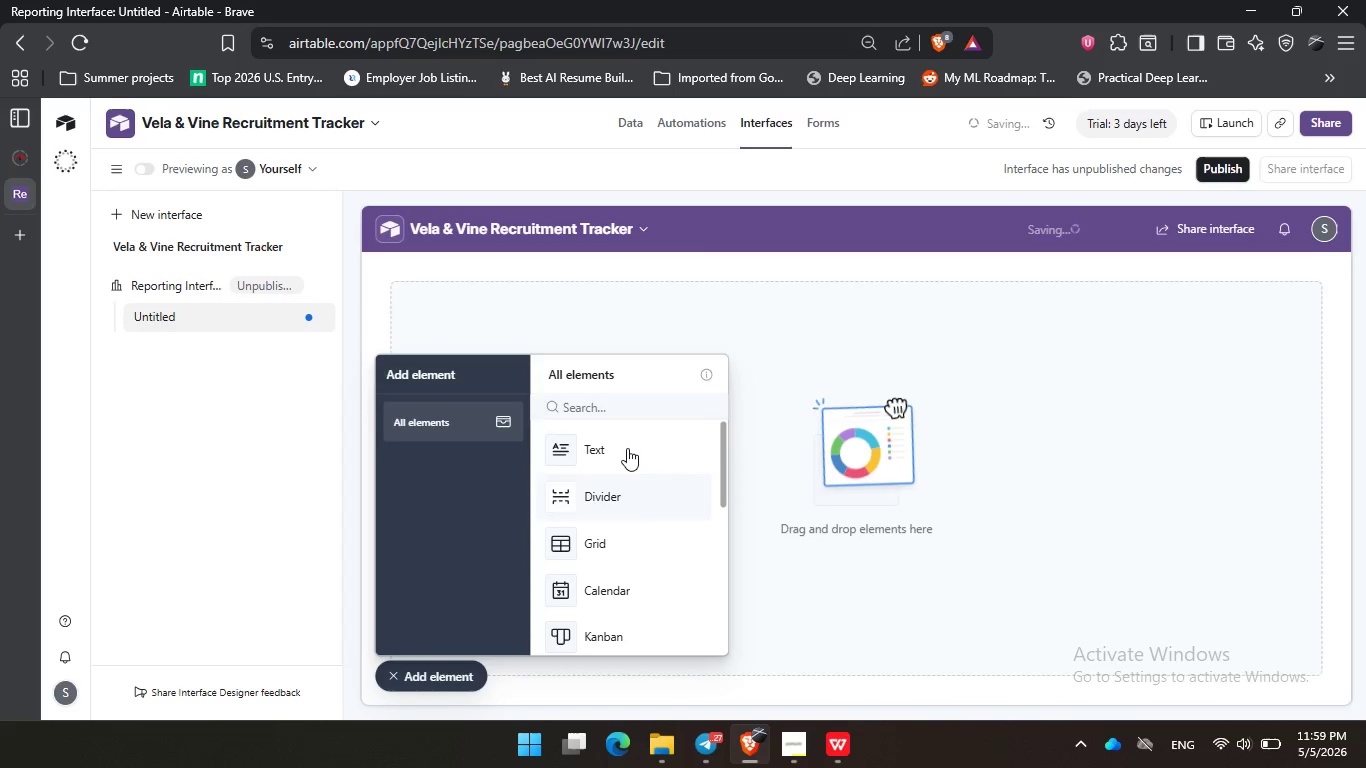 
left_click([627, 445])
 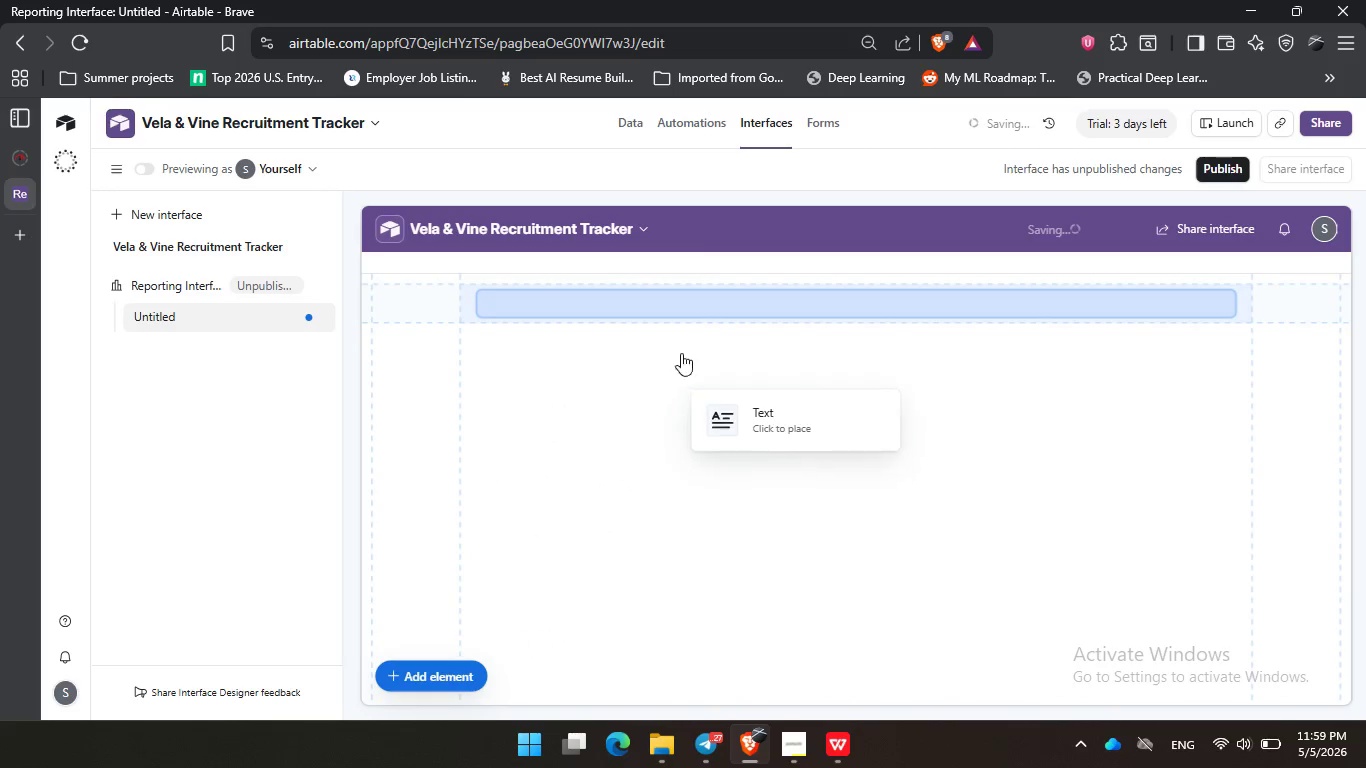 
left_click([686, 333])
 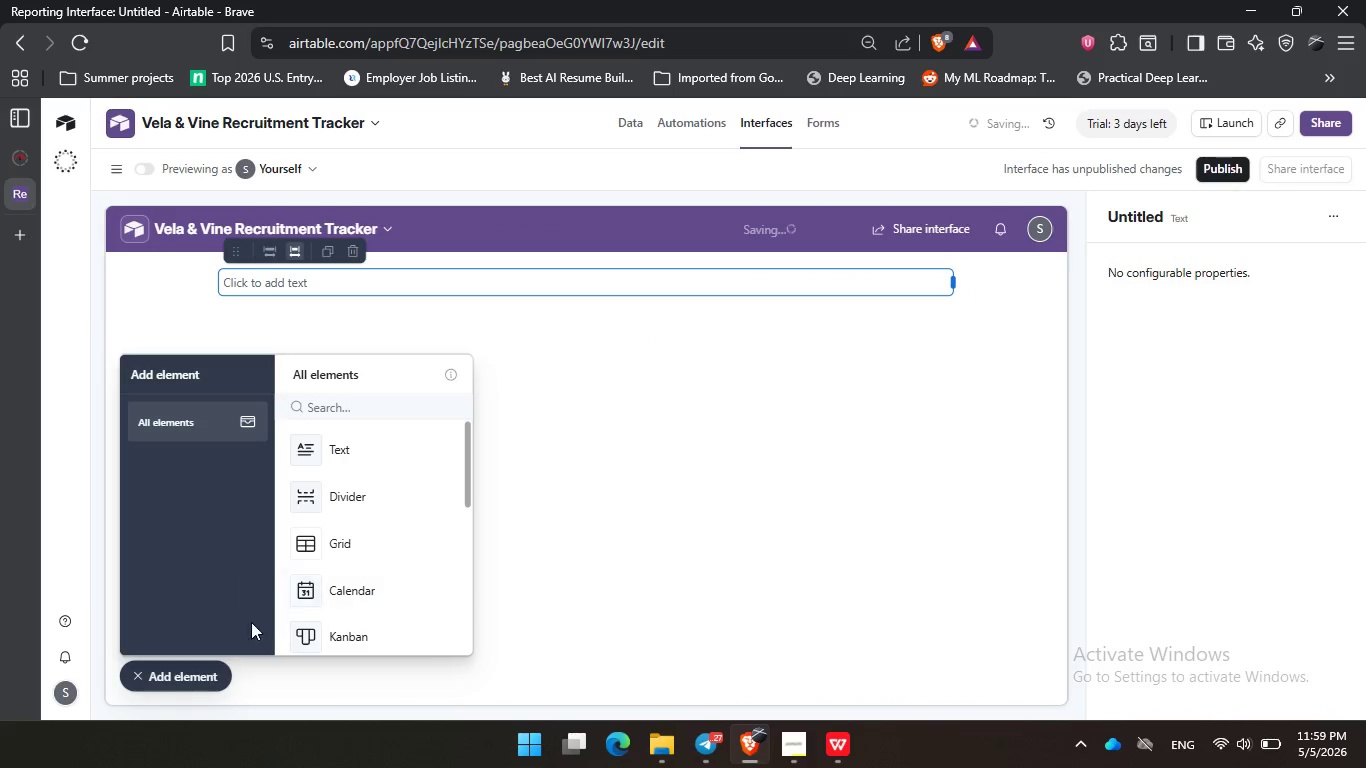 
left_click([202, 670])
 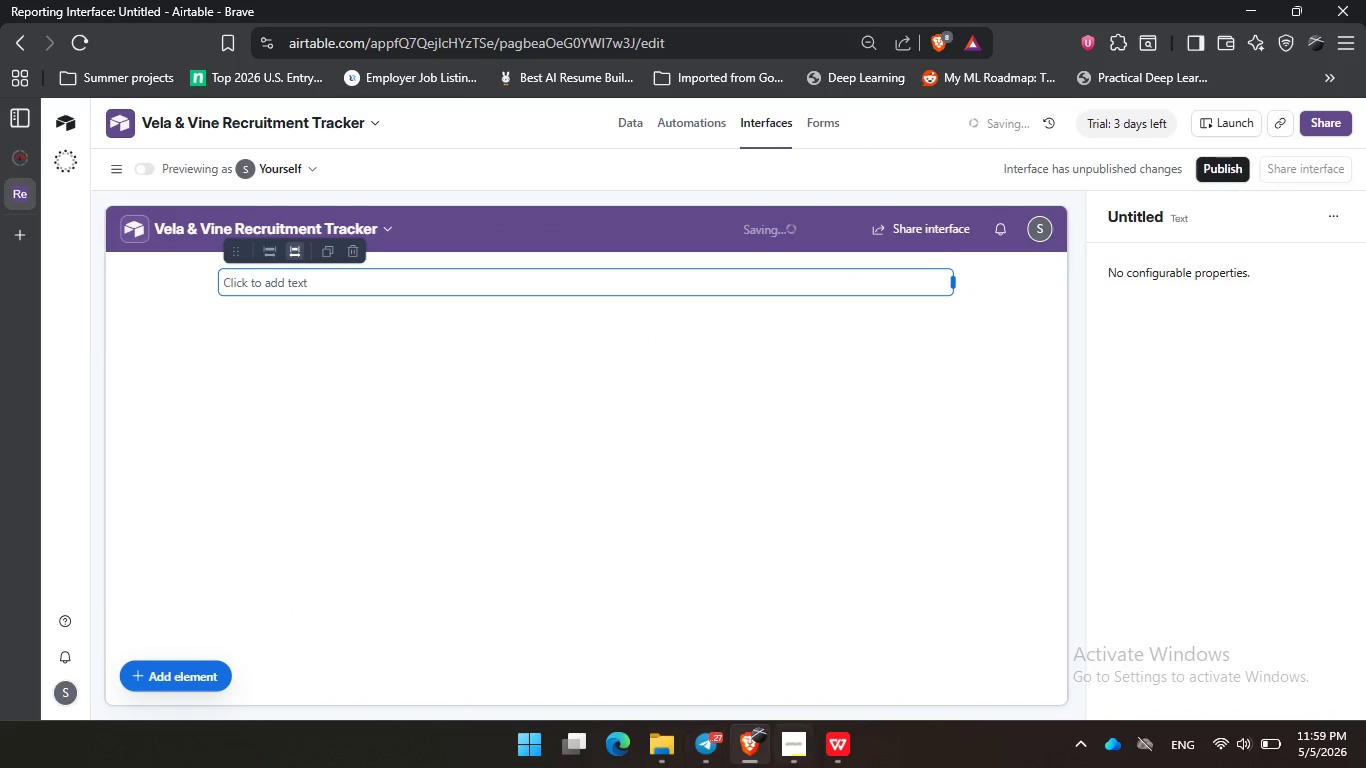 
left_click([800, 746])